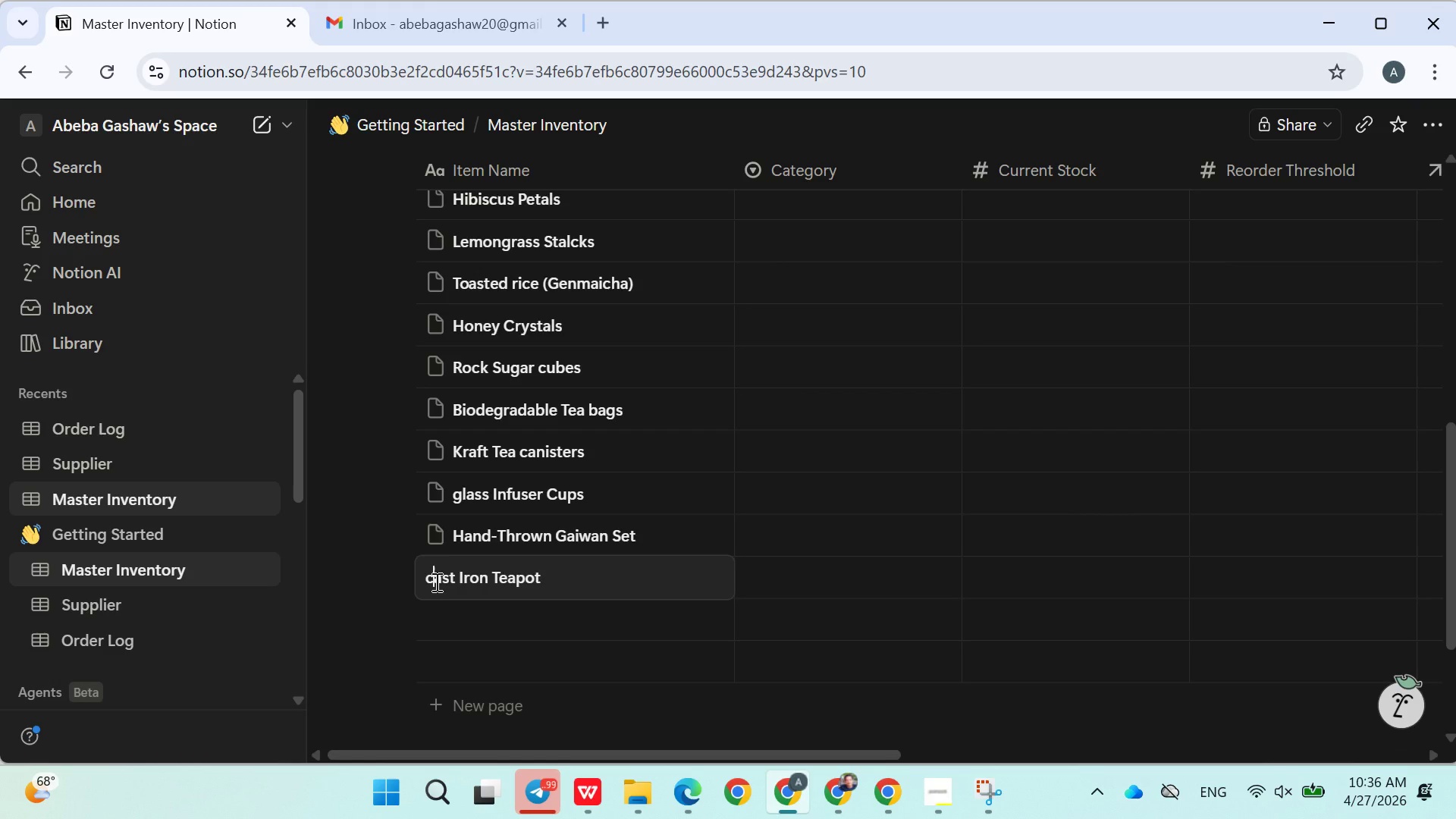 
key(Backspace)
 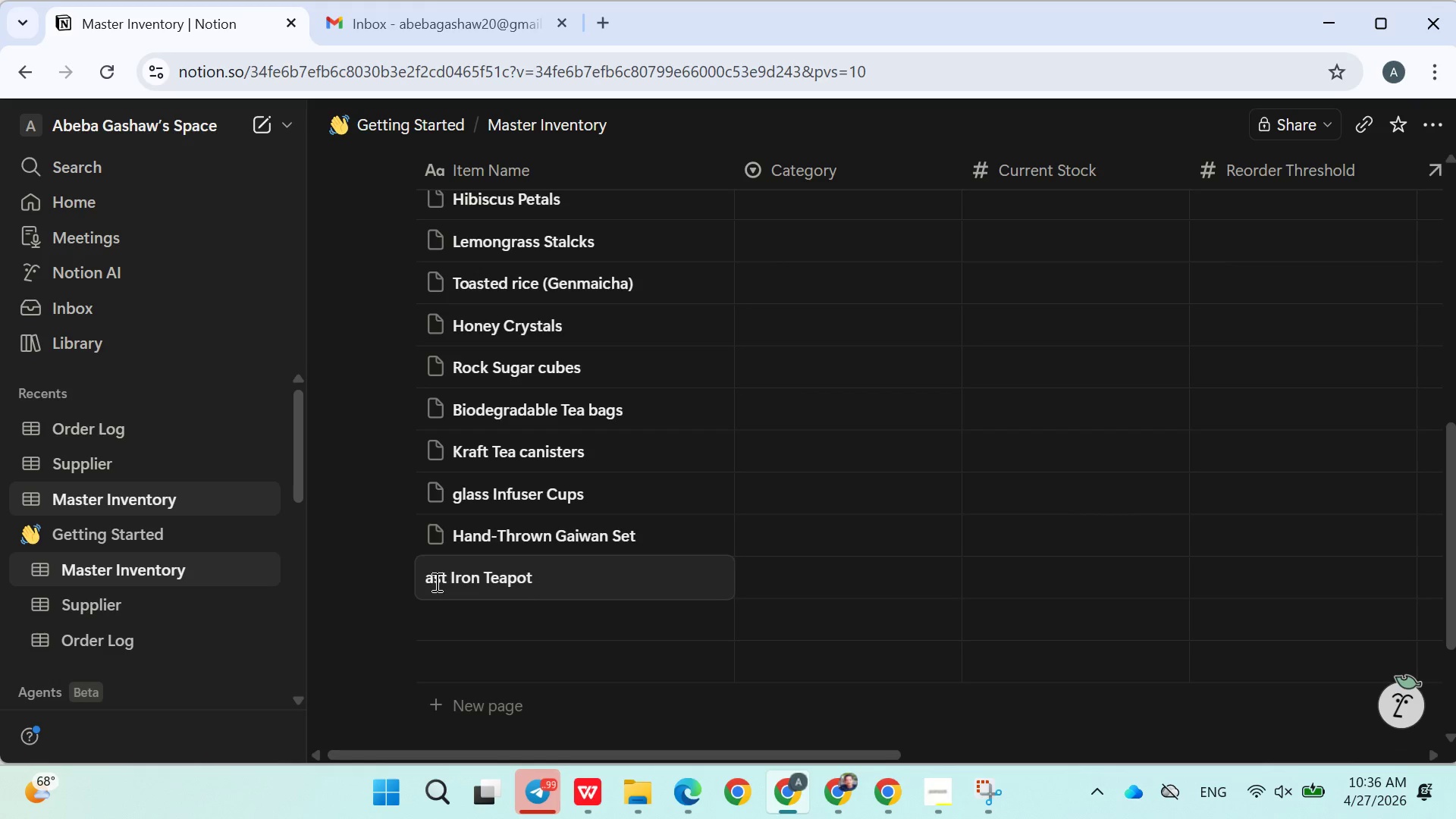 
key(Shift+ShiftLeft)
 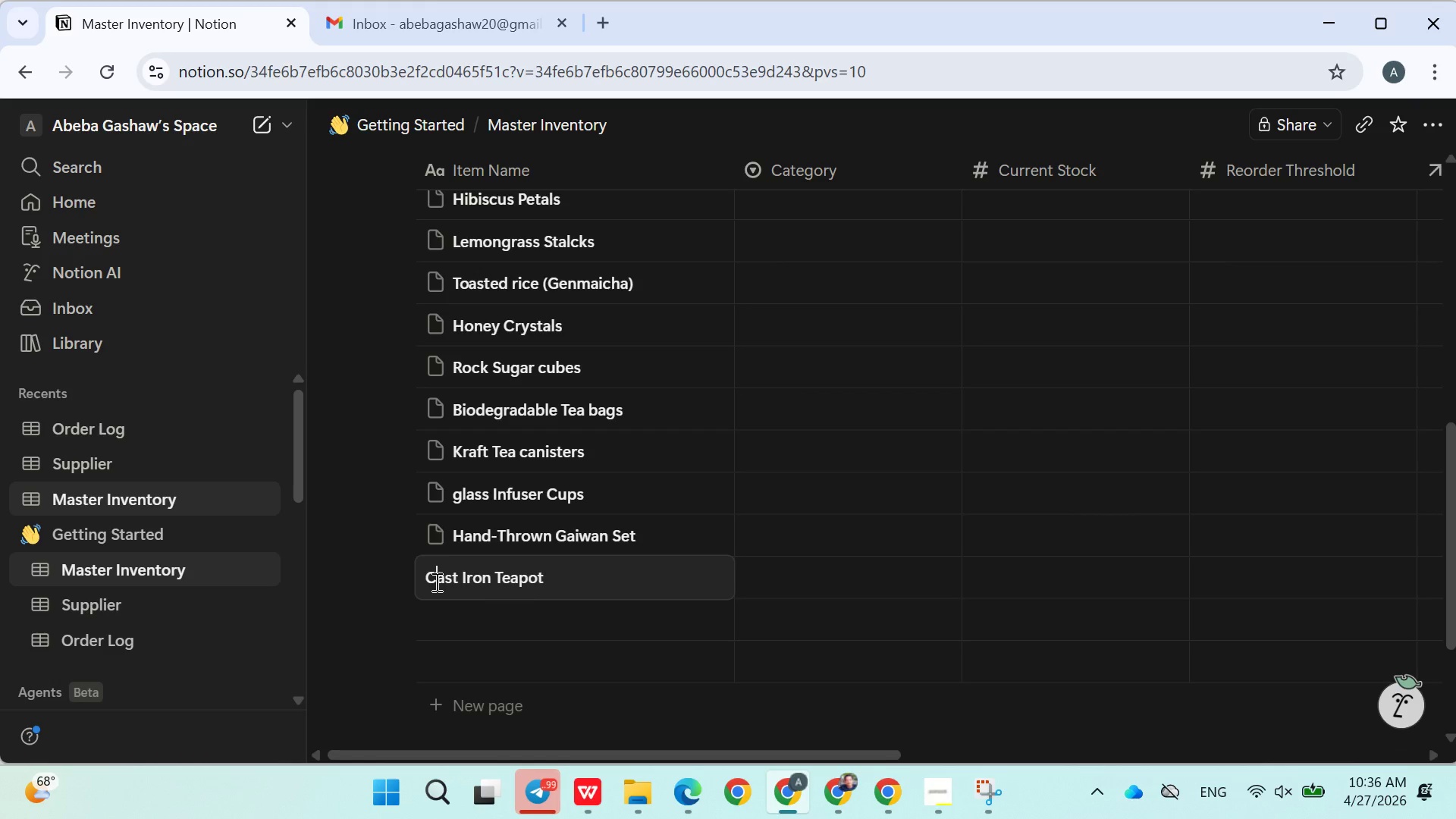 
key(Shift+C)
 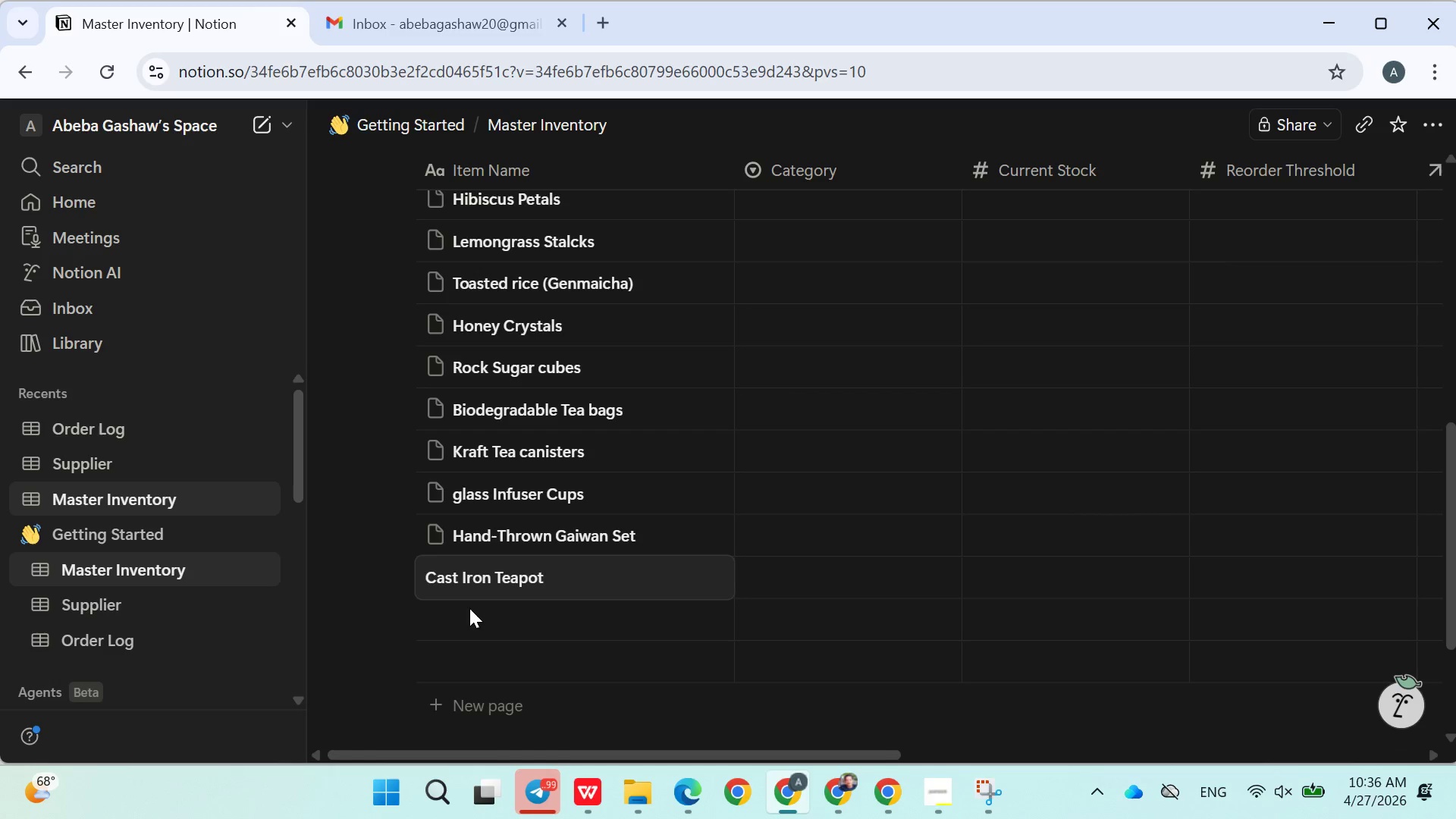 
hold_key(key=Enter, duration=11.12)
 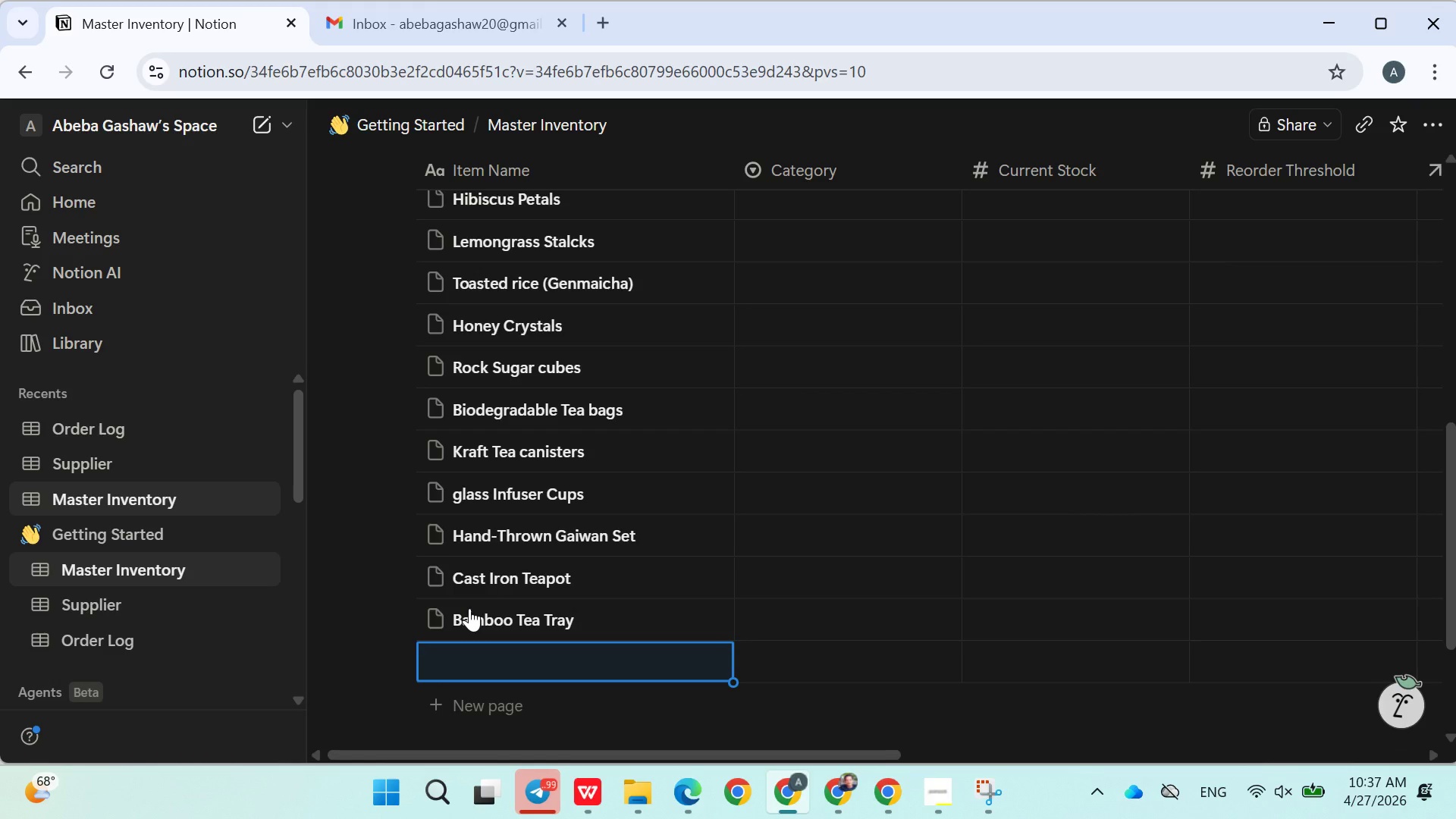 
type(Bamboo Tea TrayCeramic Tea Cups Set)
 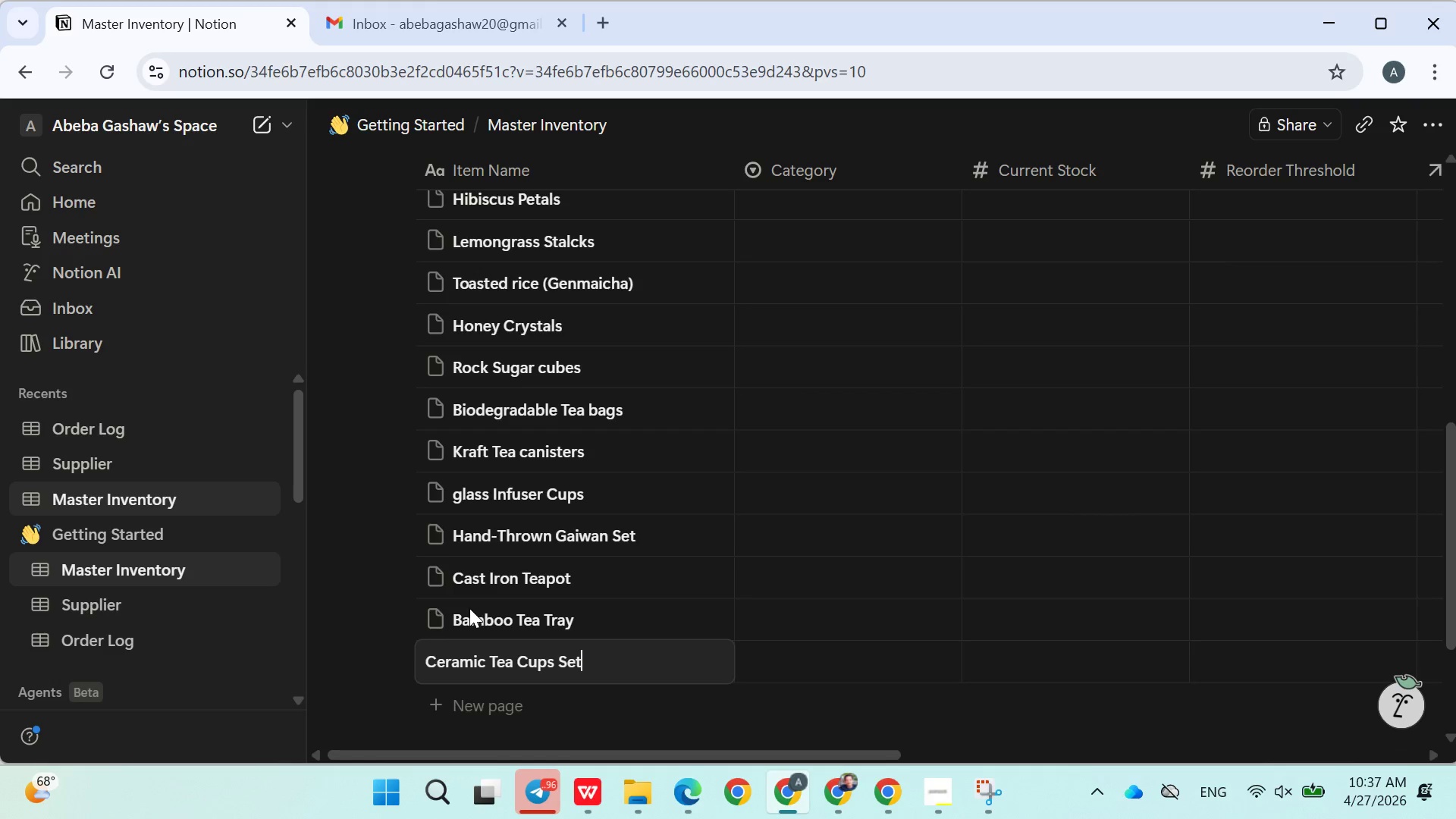 
left_click([755, 720])
 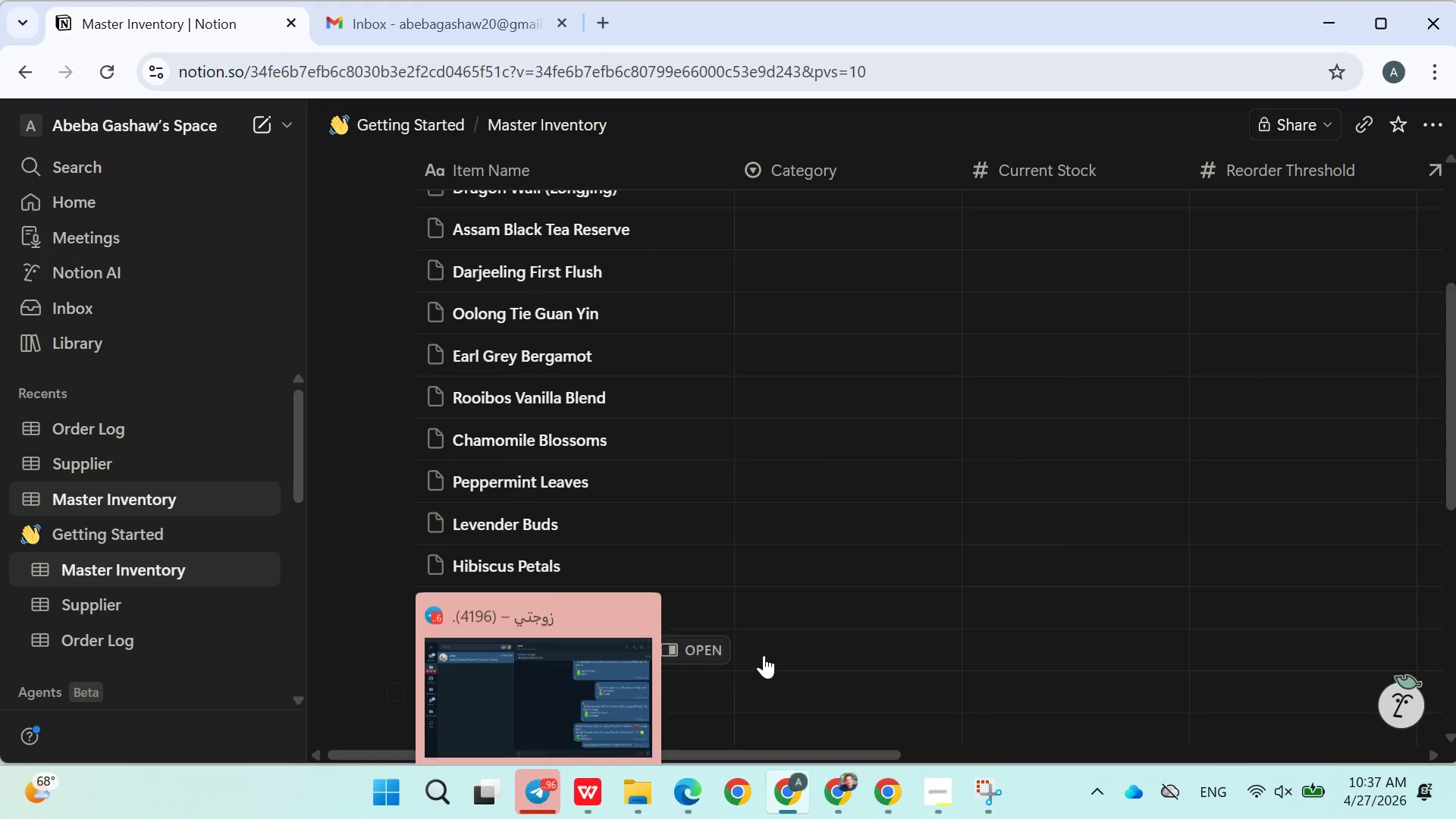 
left_click([940, 792])